 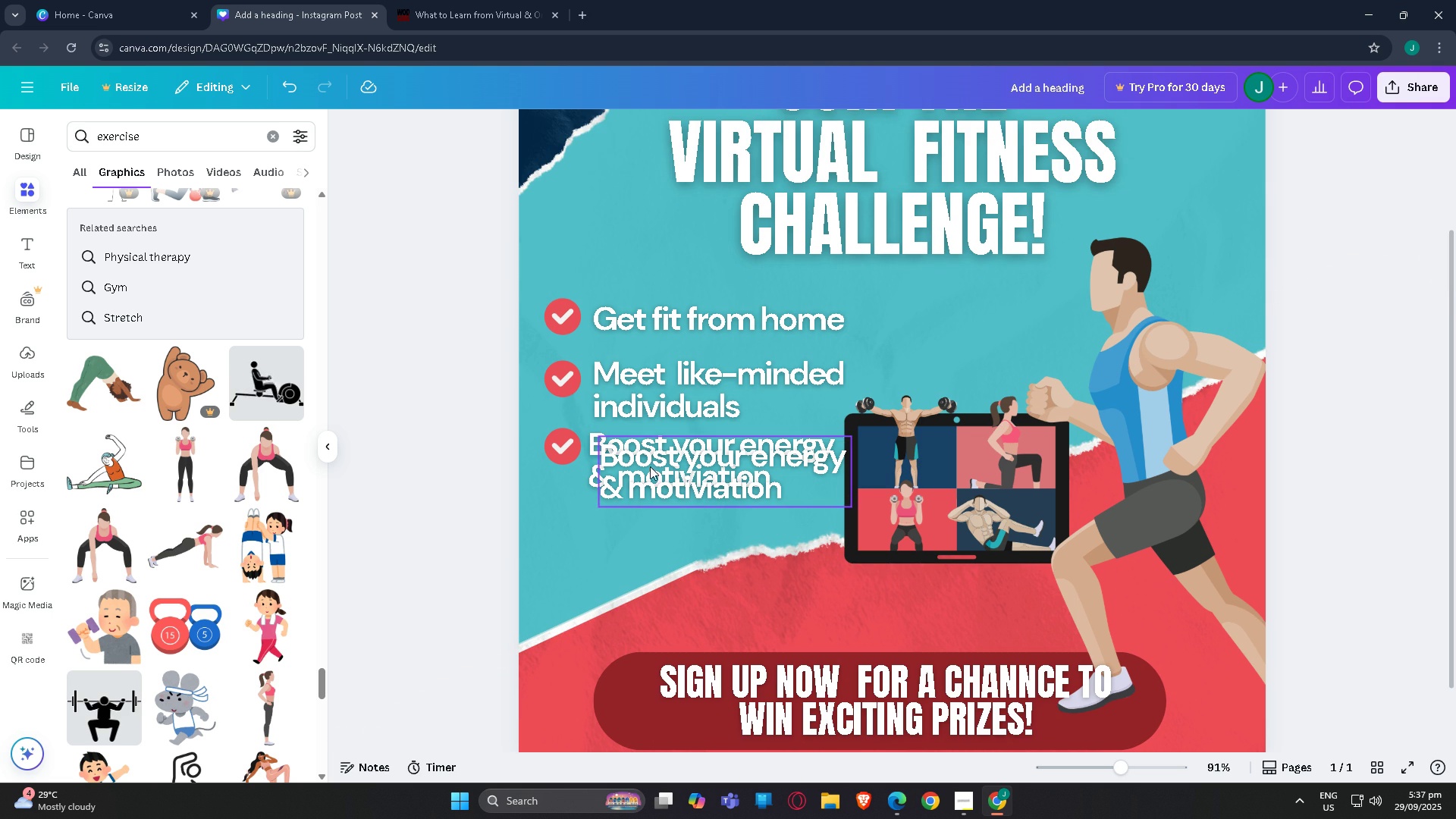 
left_click([646, 466])
 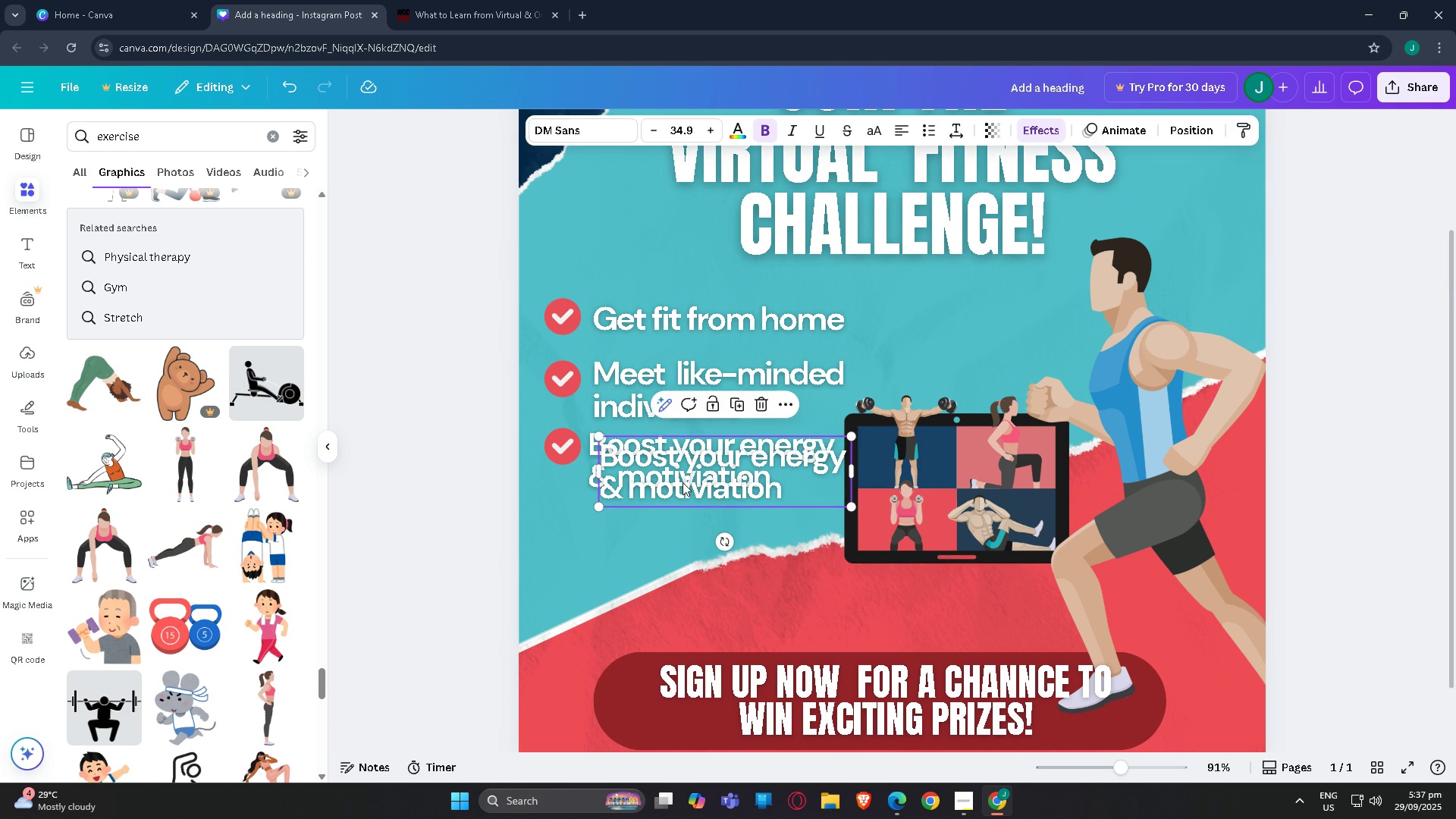 
key(Delete)
 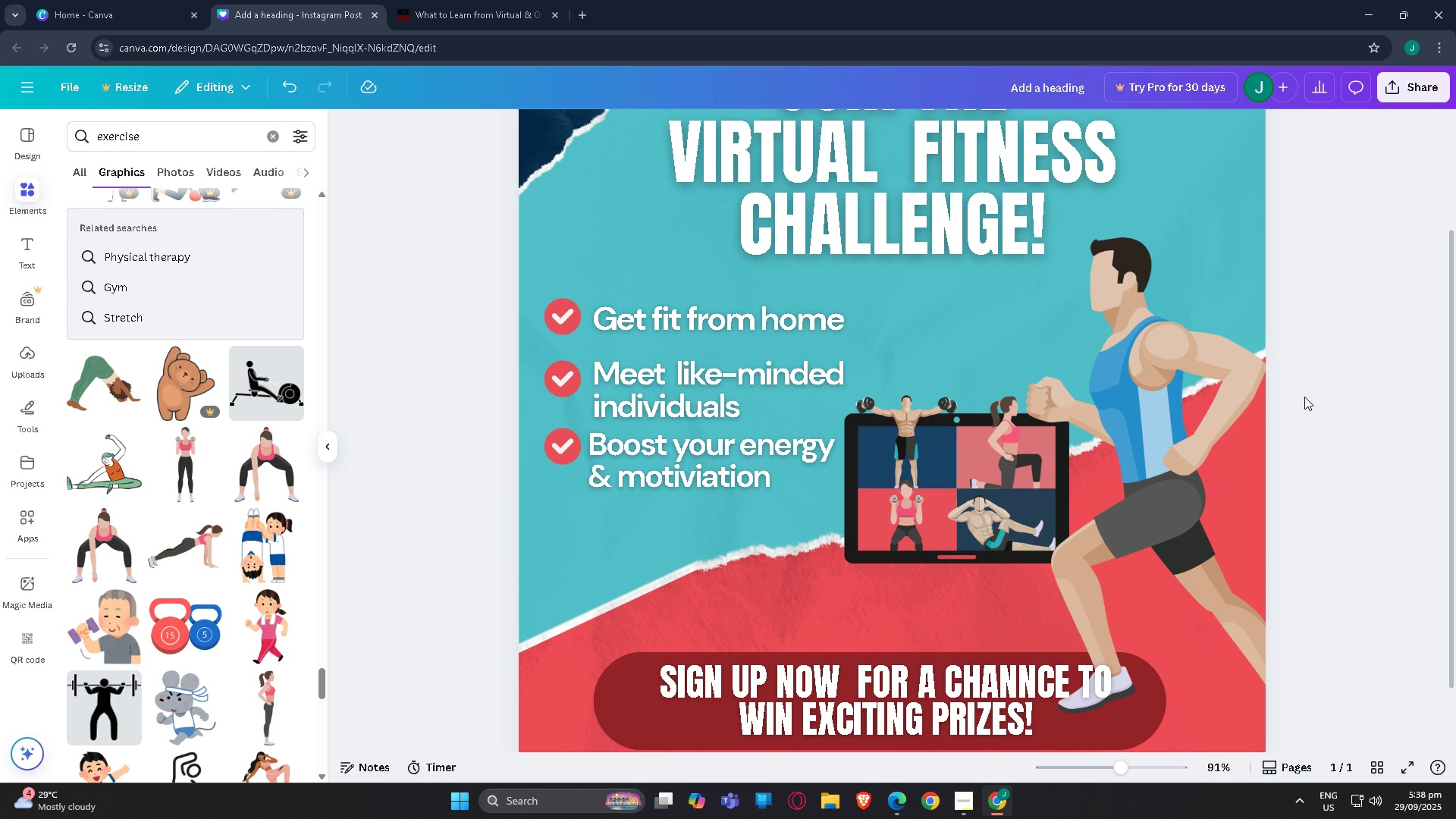 
wait(21.46)
 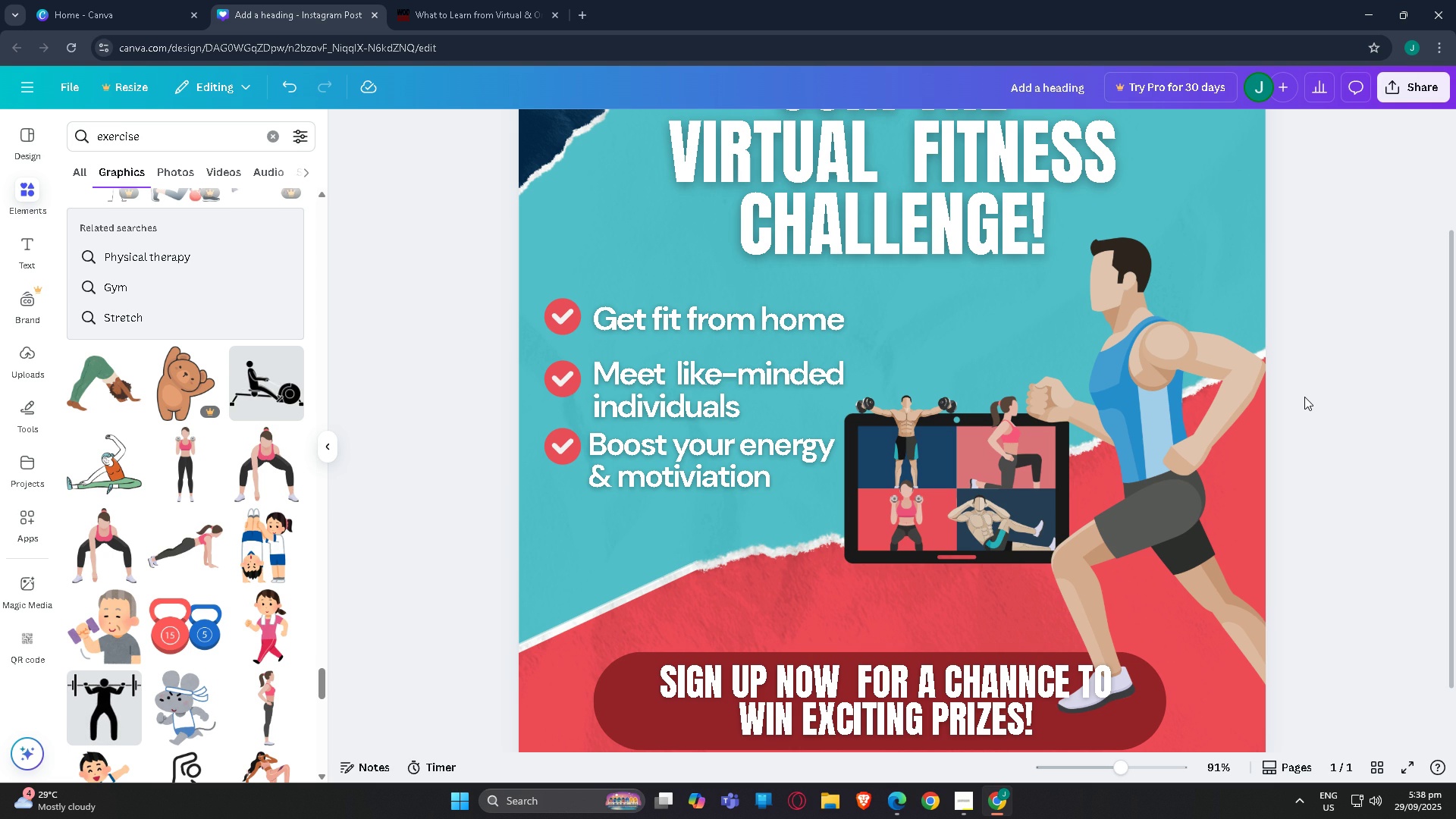 
left_click([1095, 771])
 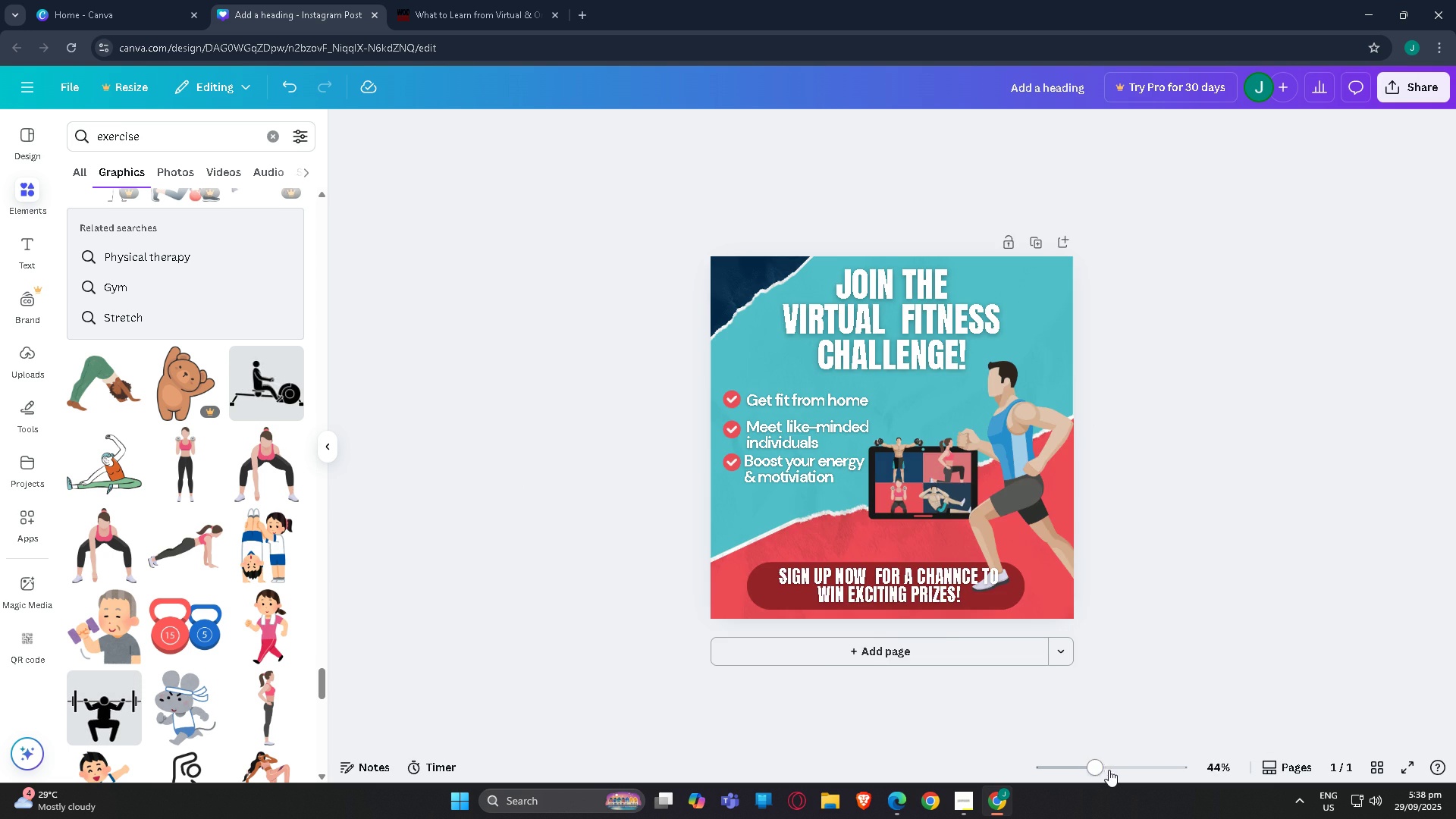 
left_click([1109, 770])
 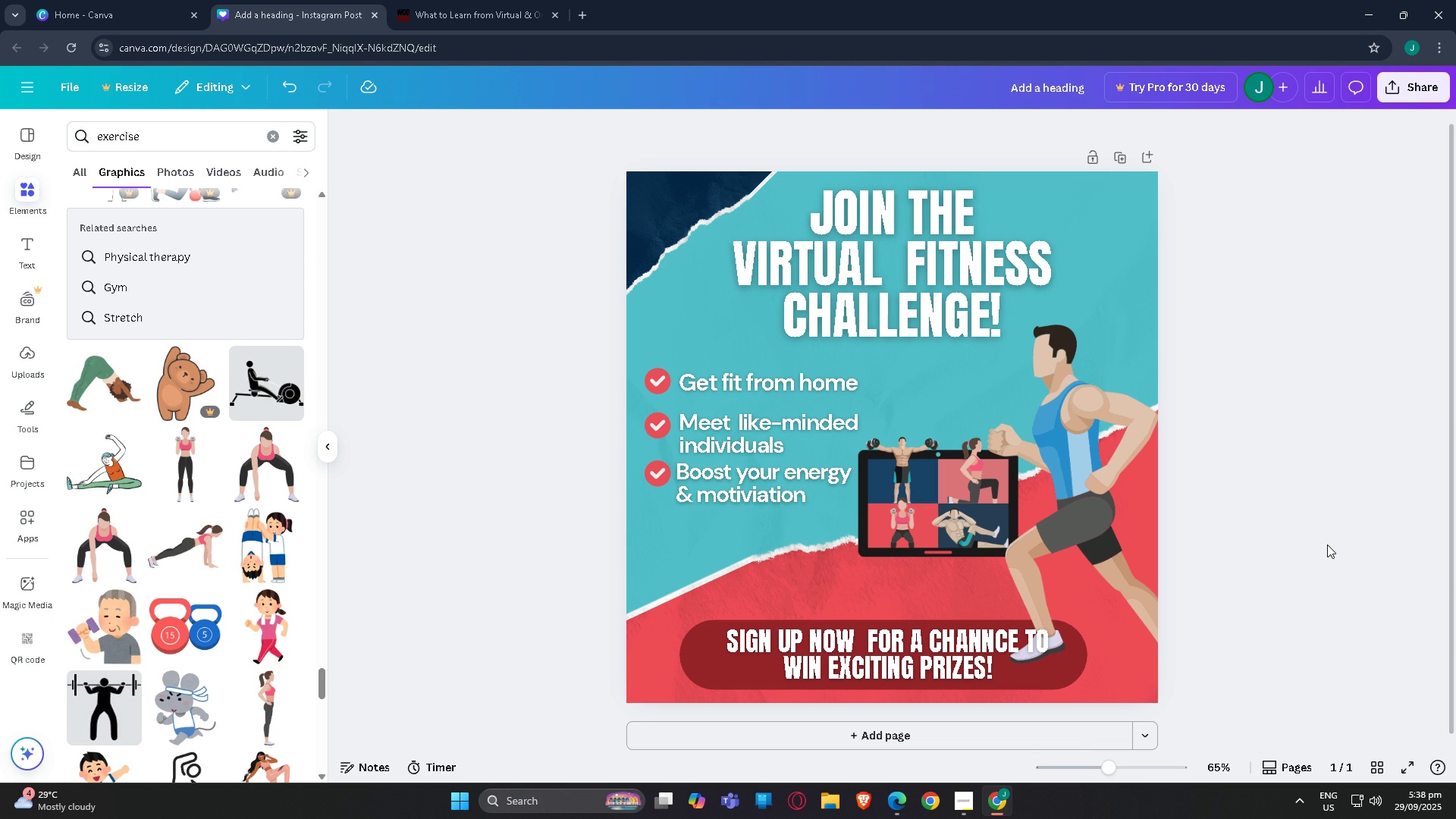 
wait(27.11)
 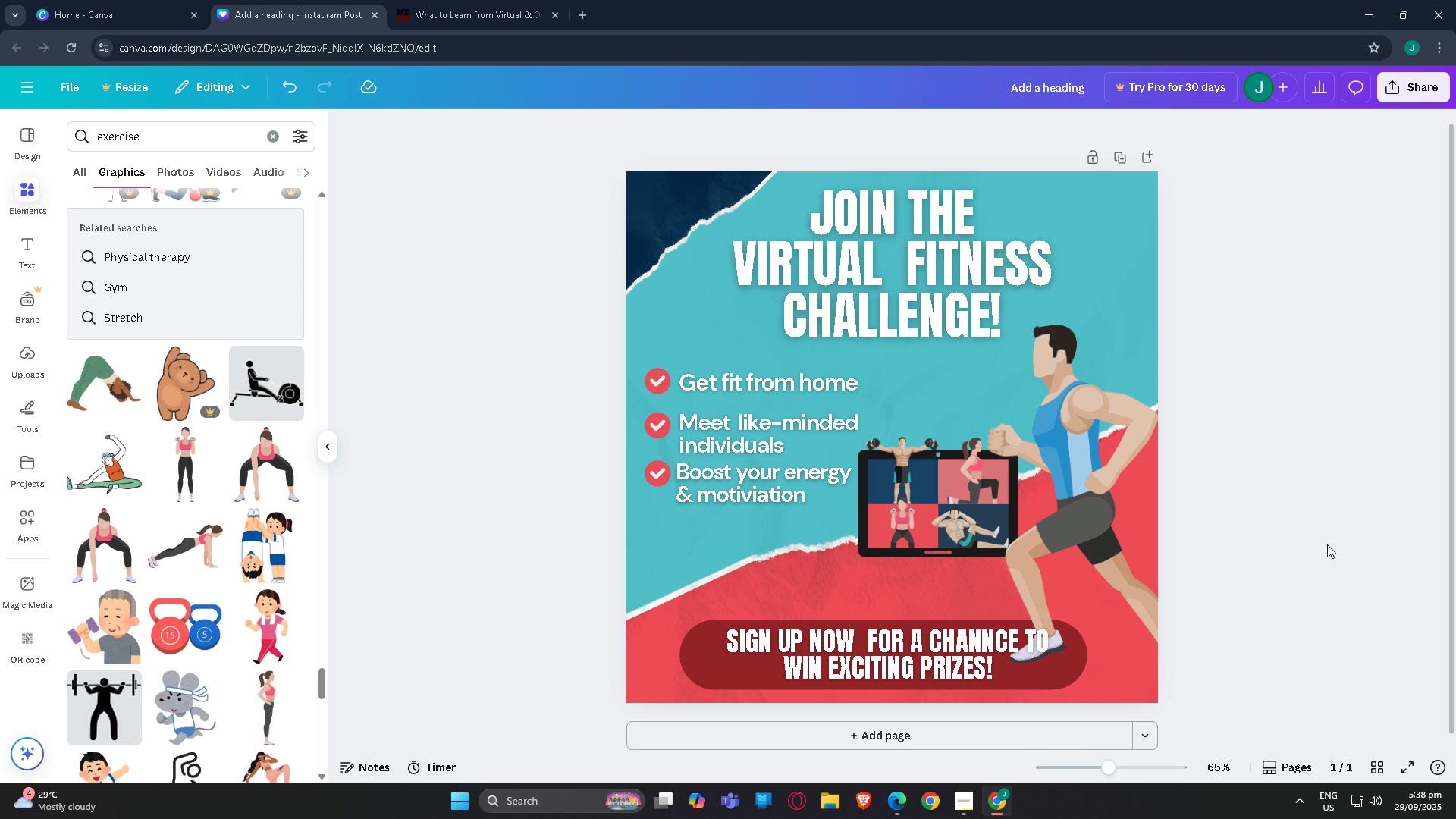 
double_click([989, 649])
 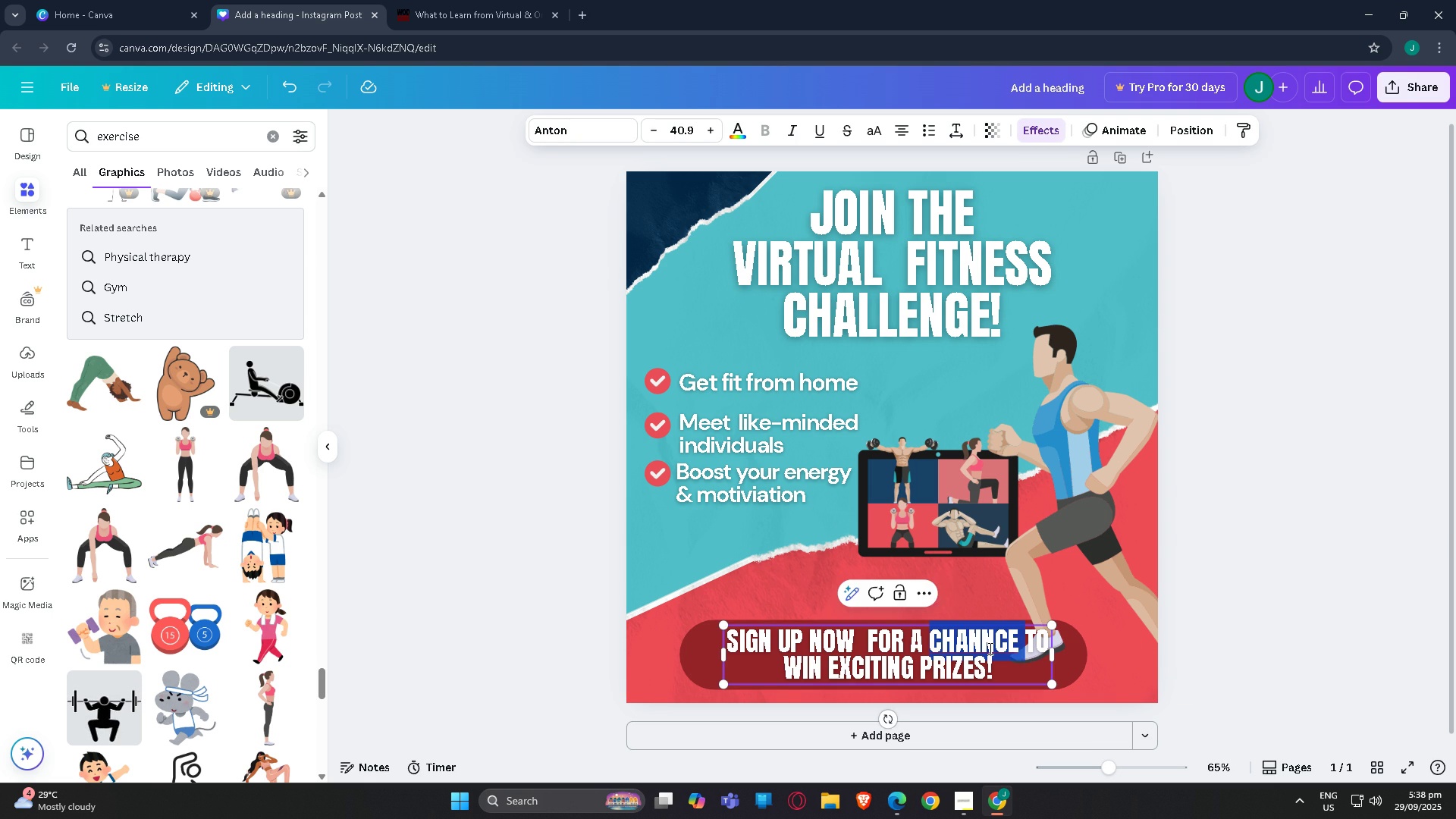 
triple_click([989, 648])
 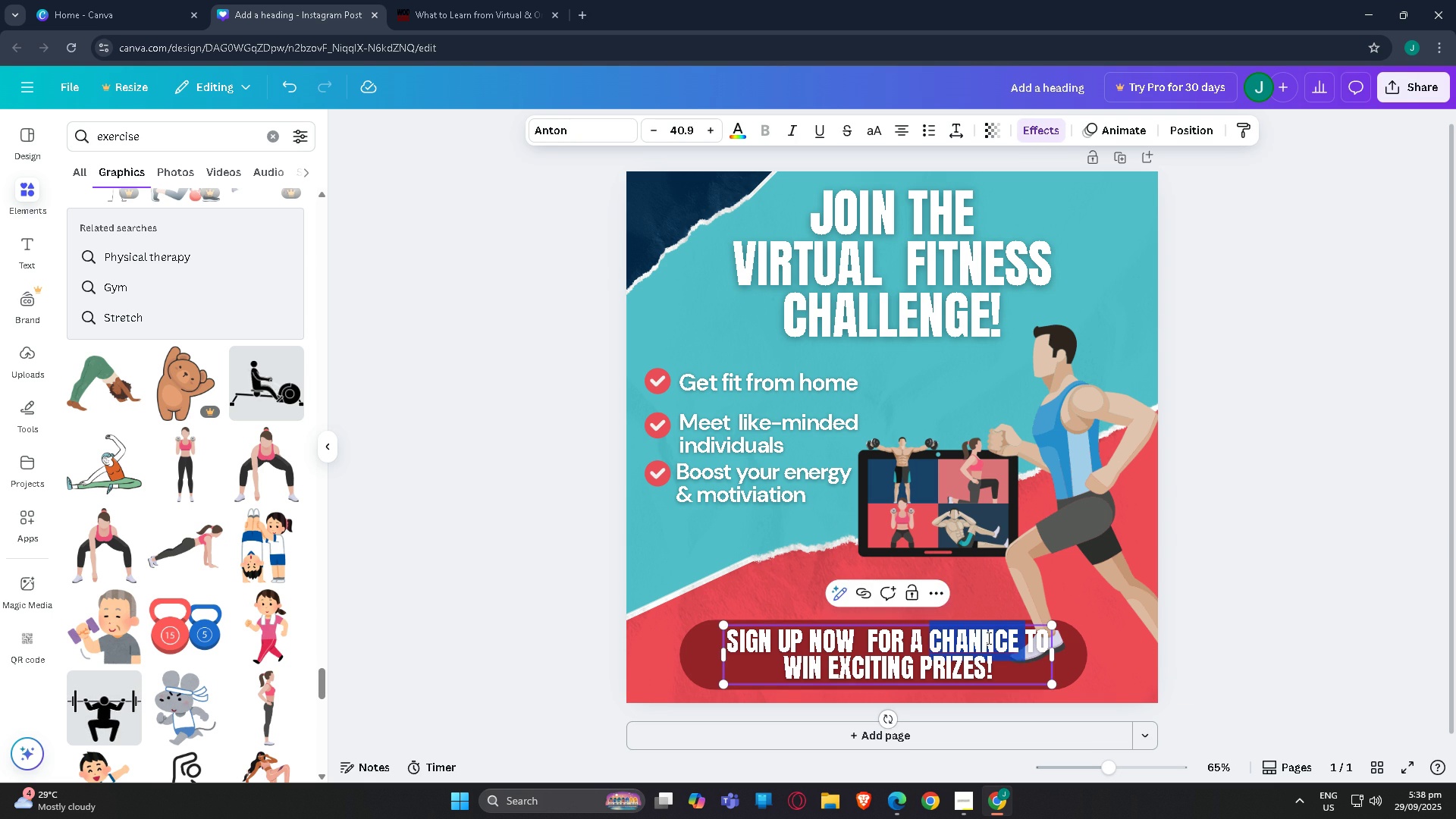 
triple_click([987, 638])
 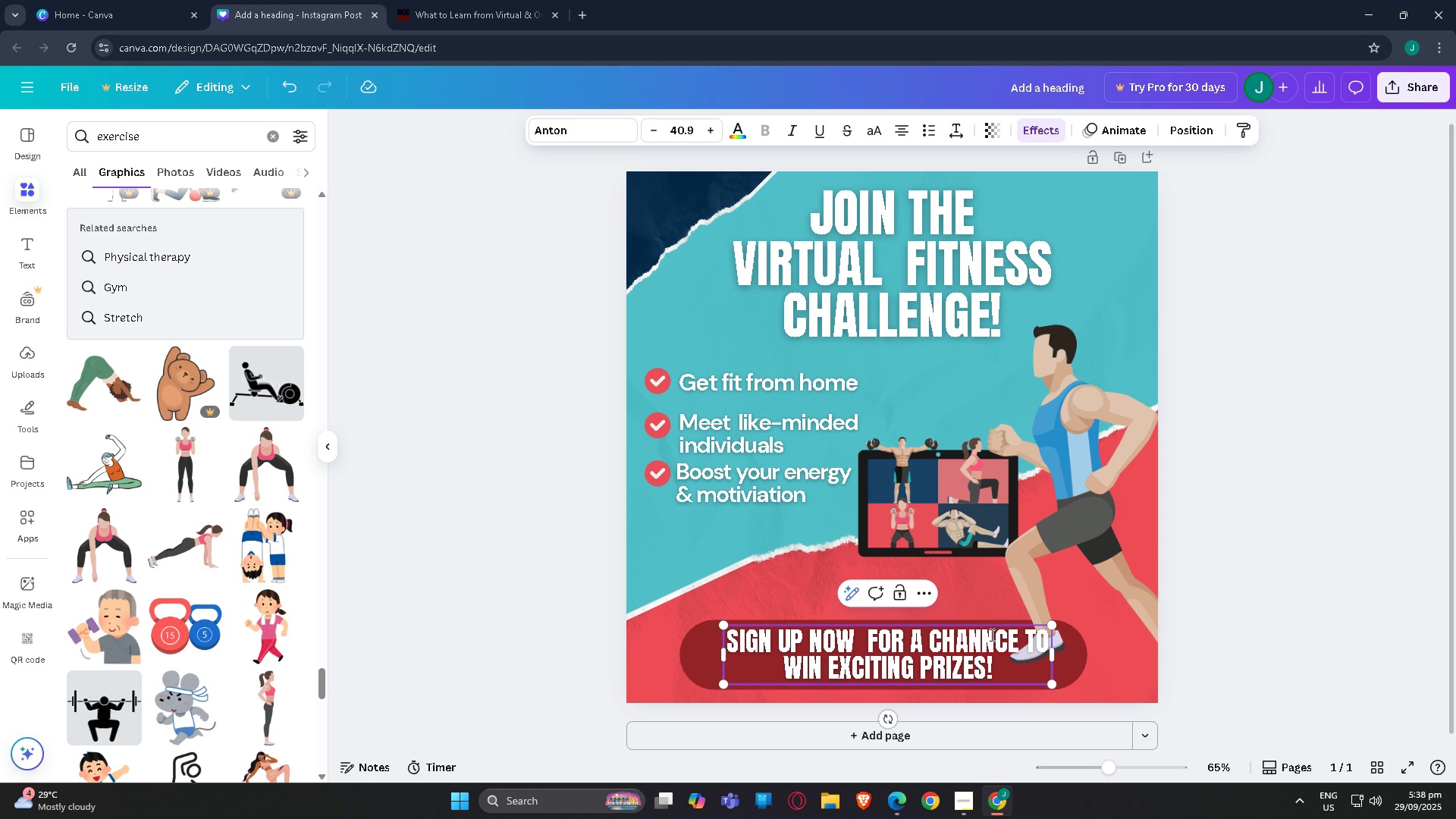 
key(Backspace)
 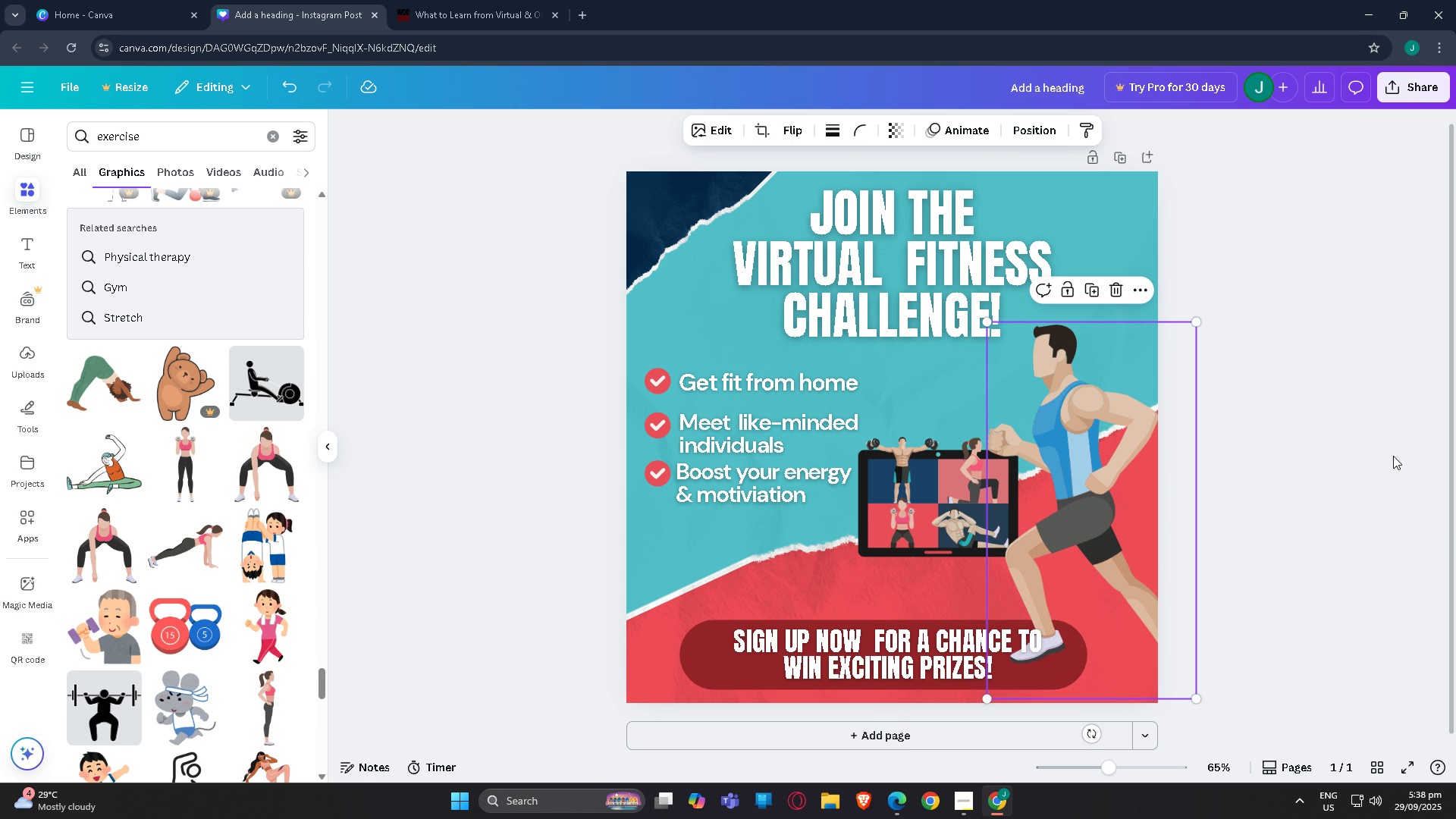 
wait(11.15)
 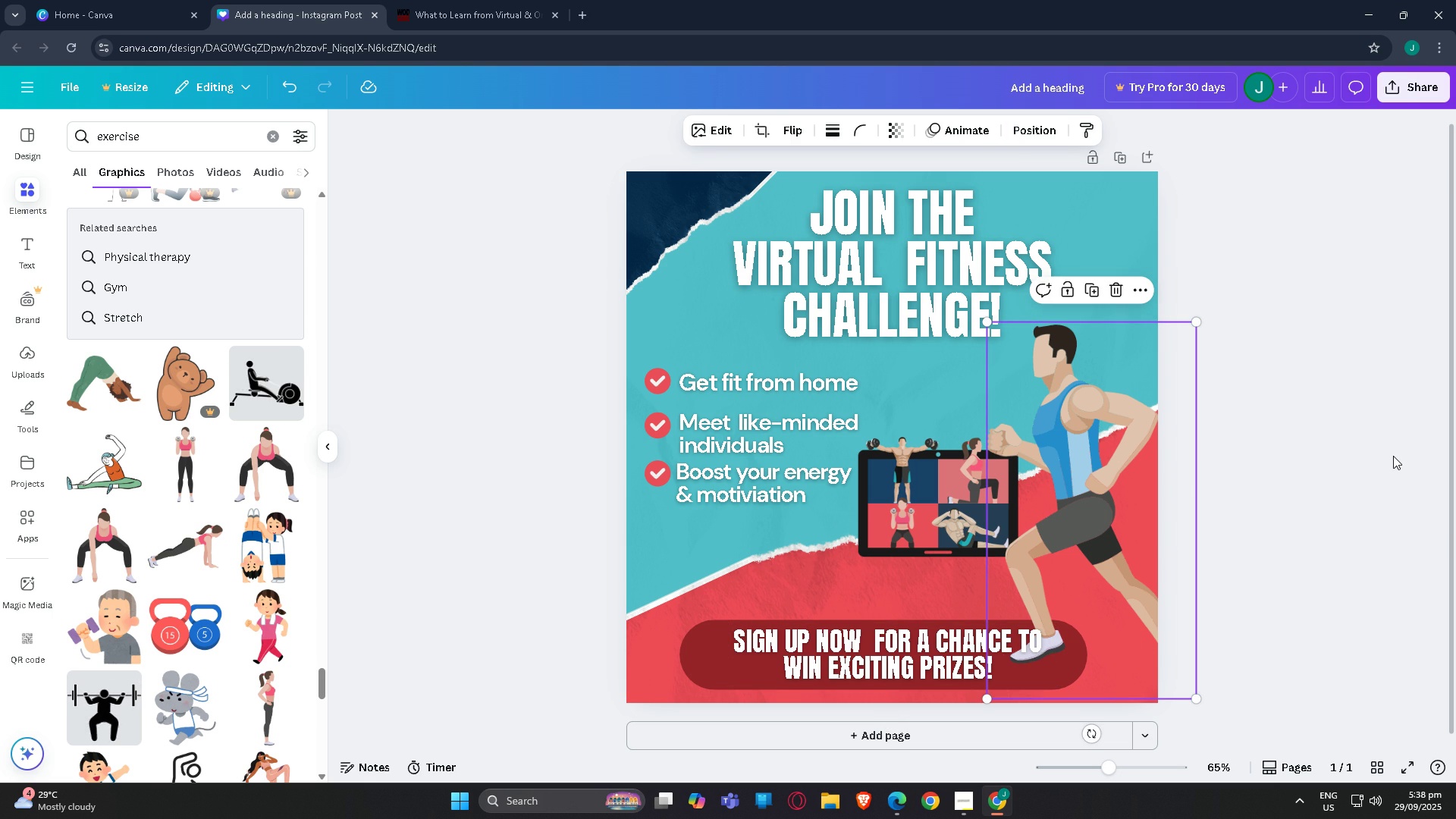 
left_click([1289, 355])